 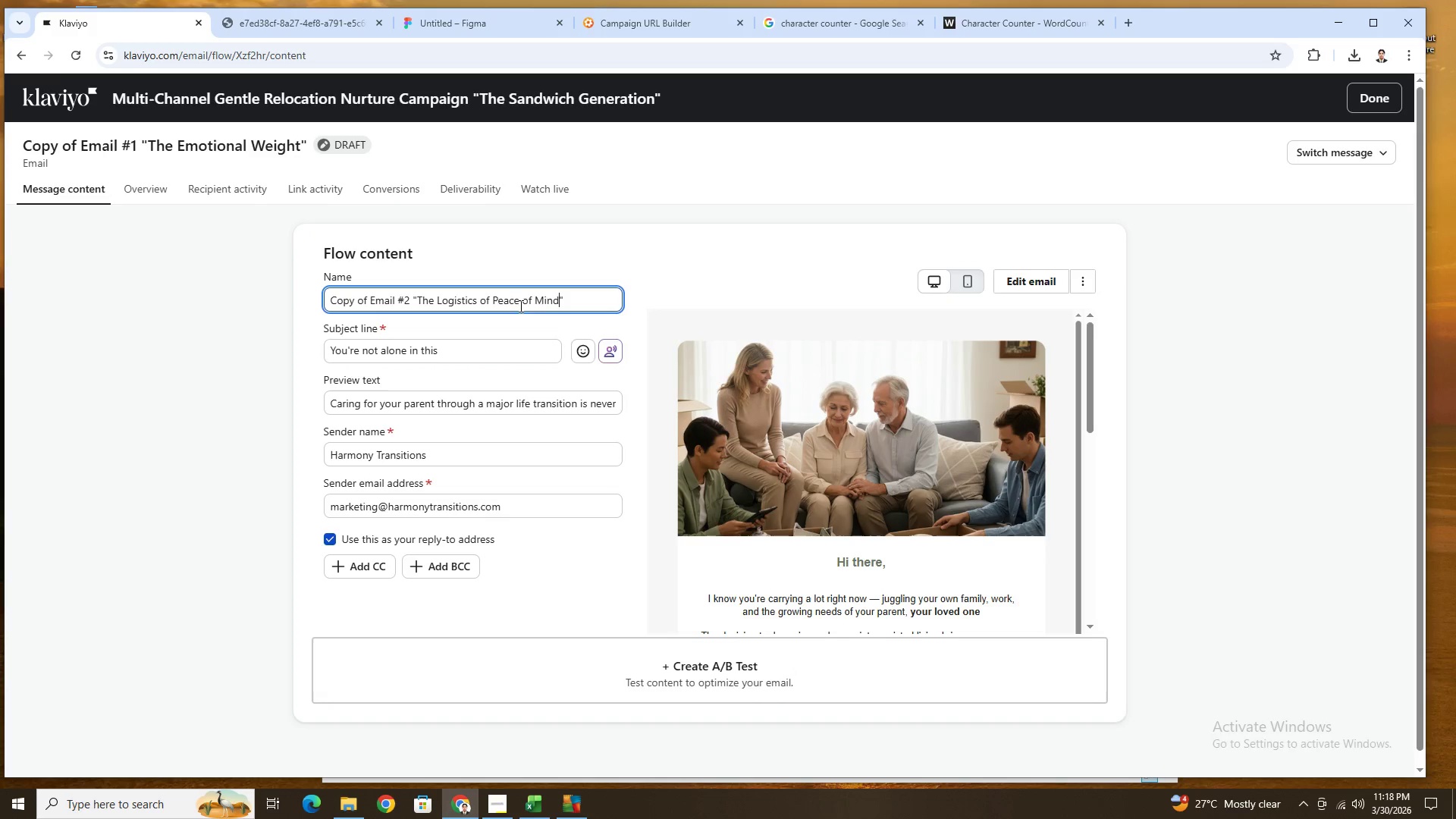 
key(Control+V)
 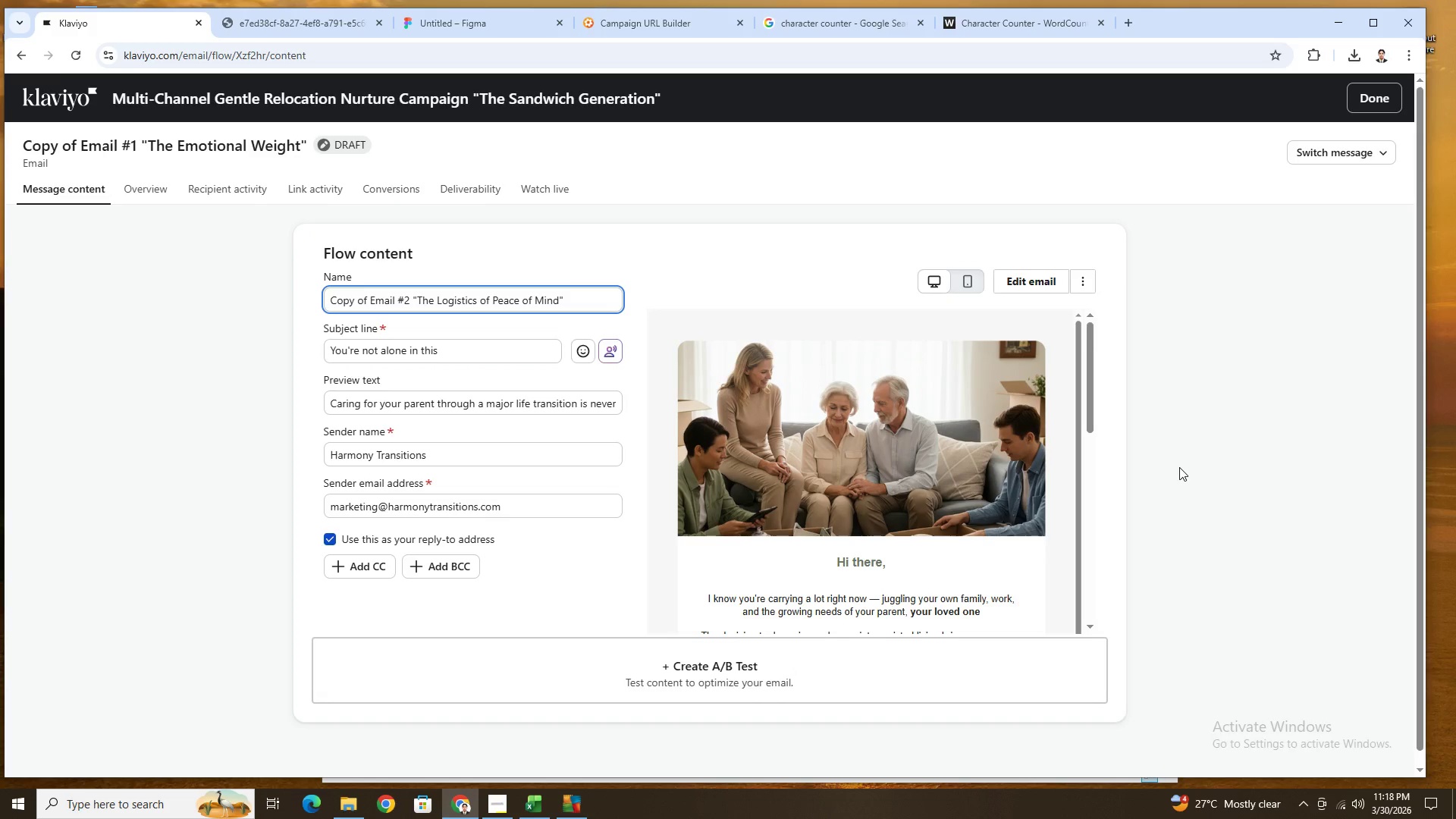 
left_click([1179, 467])
 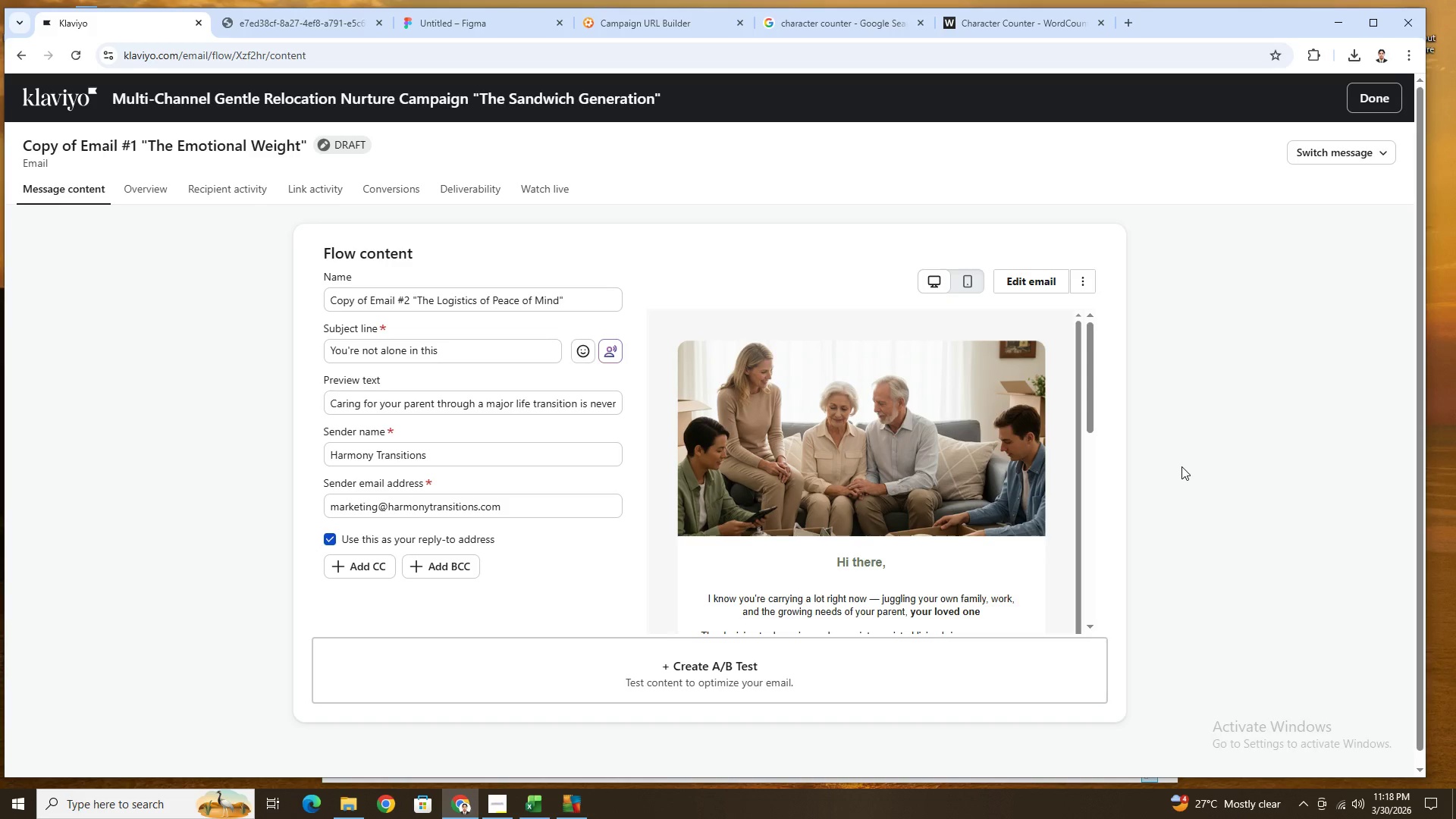 
wait(12.69)
 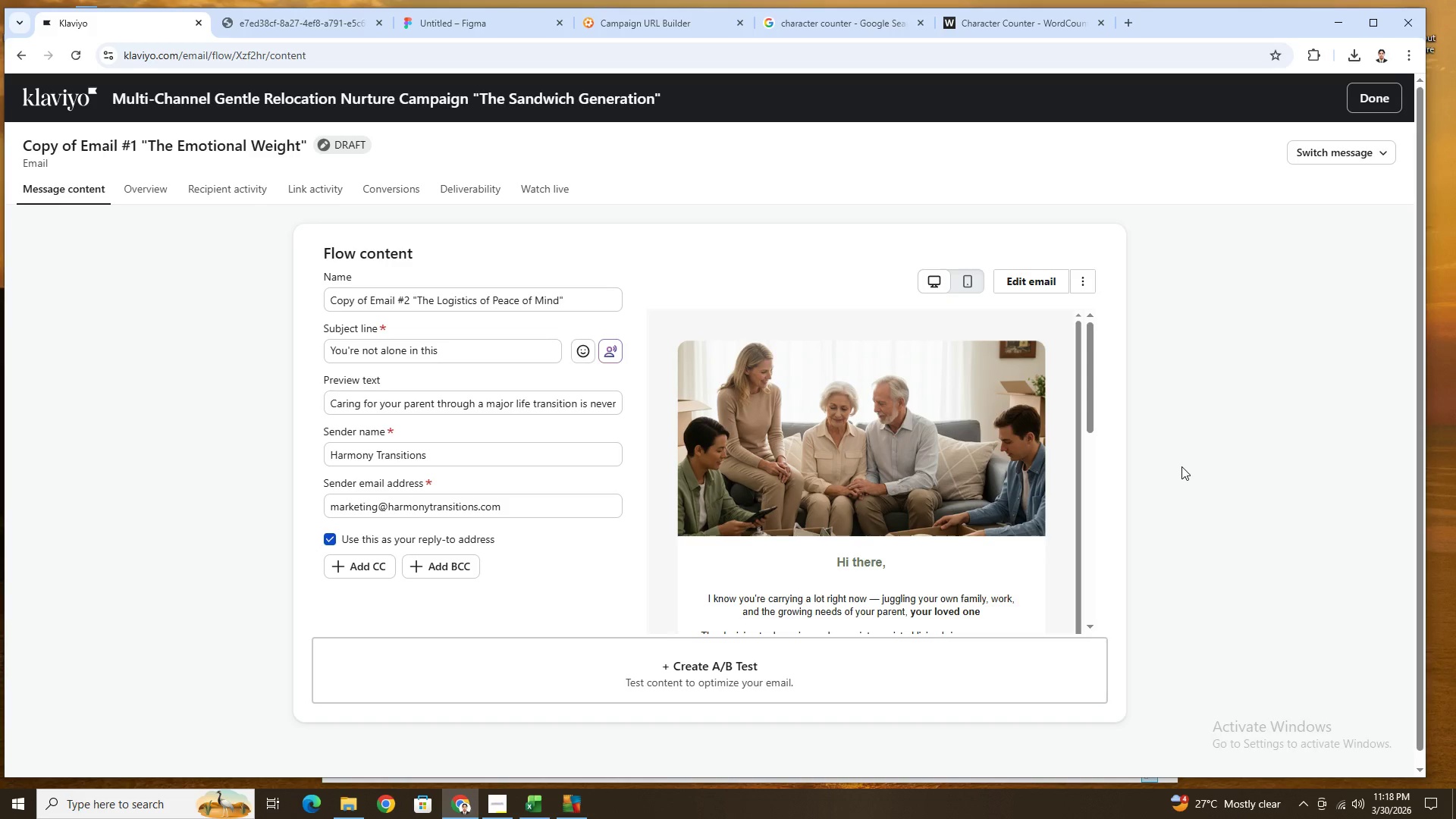 
double_click([462, 357])
 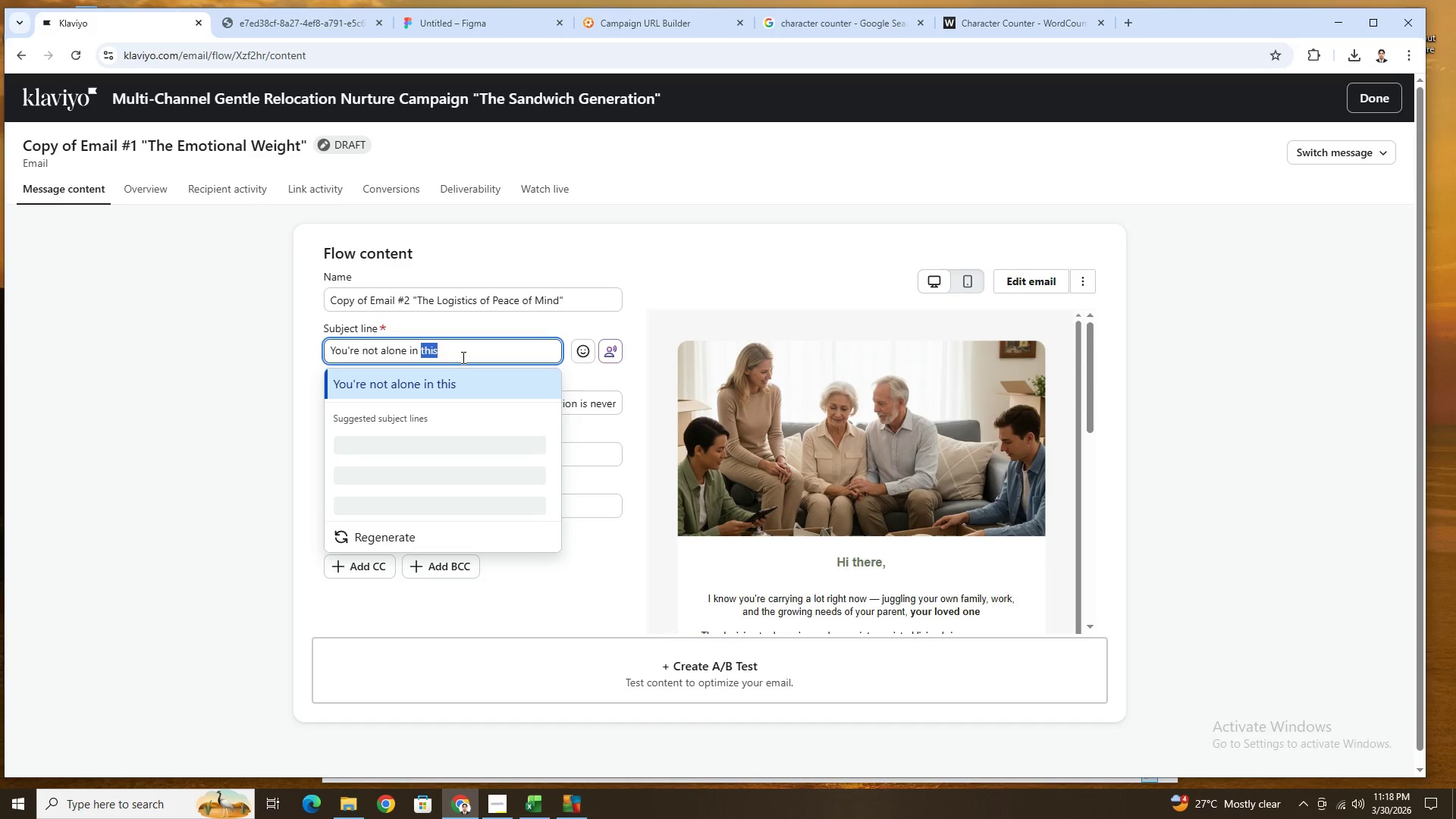 
triple_click([462, 357])
 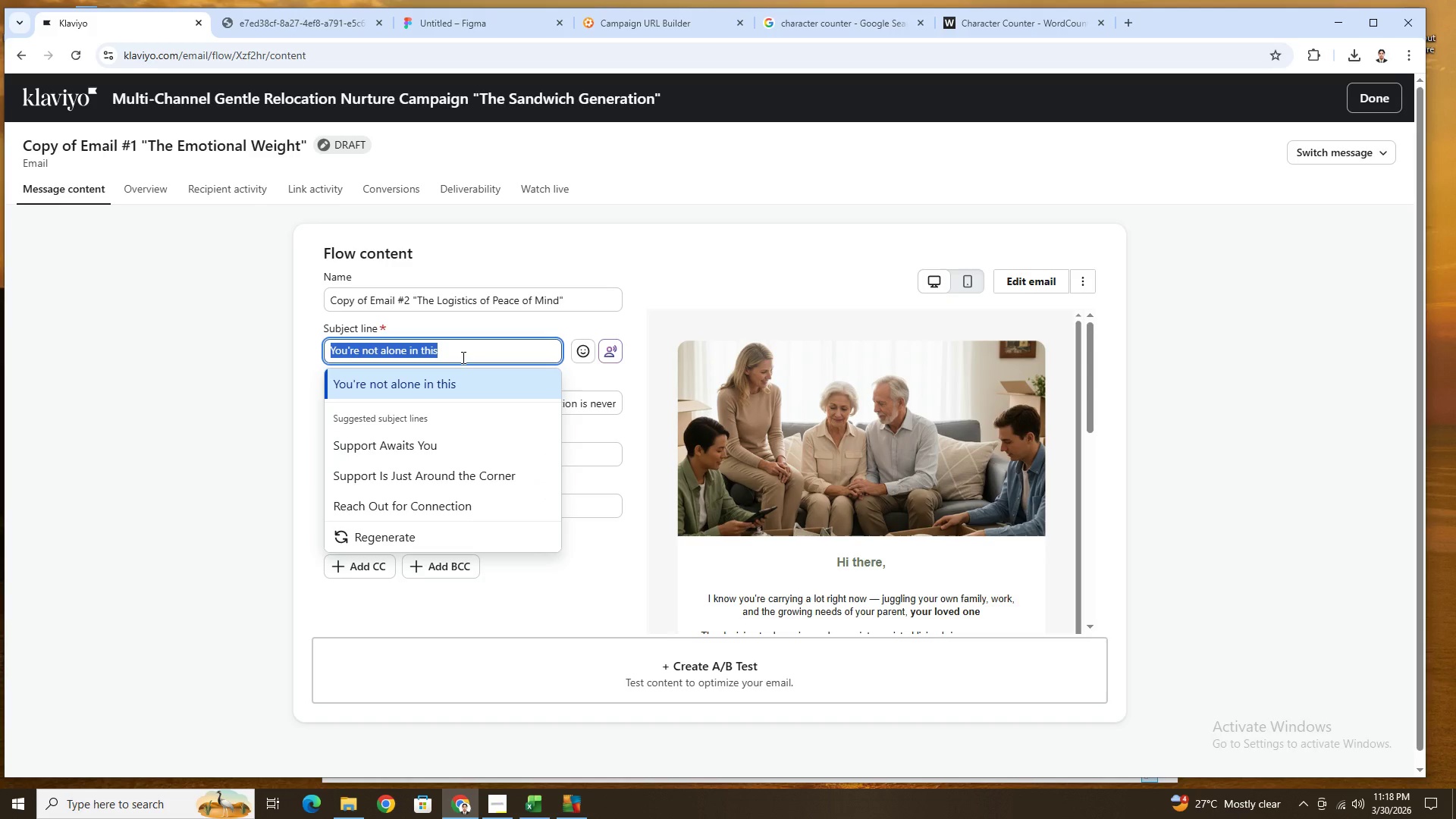 
wait(28.11)
 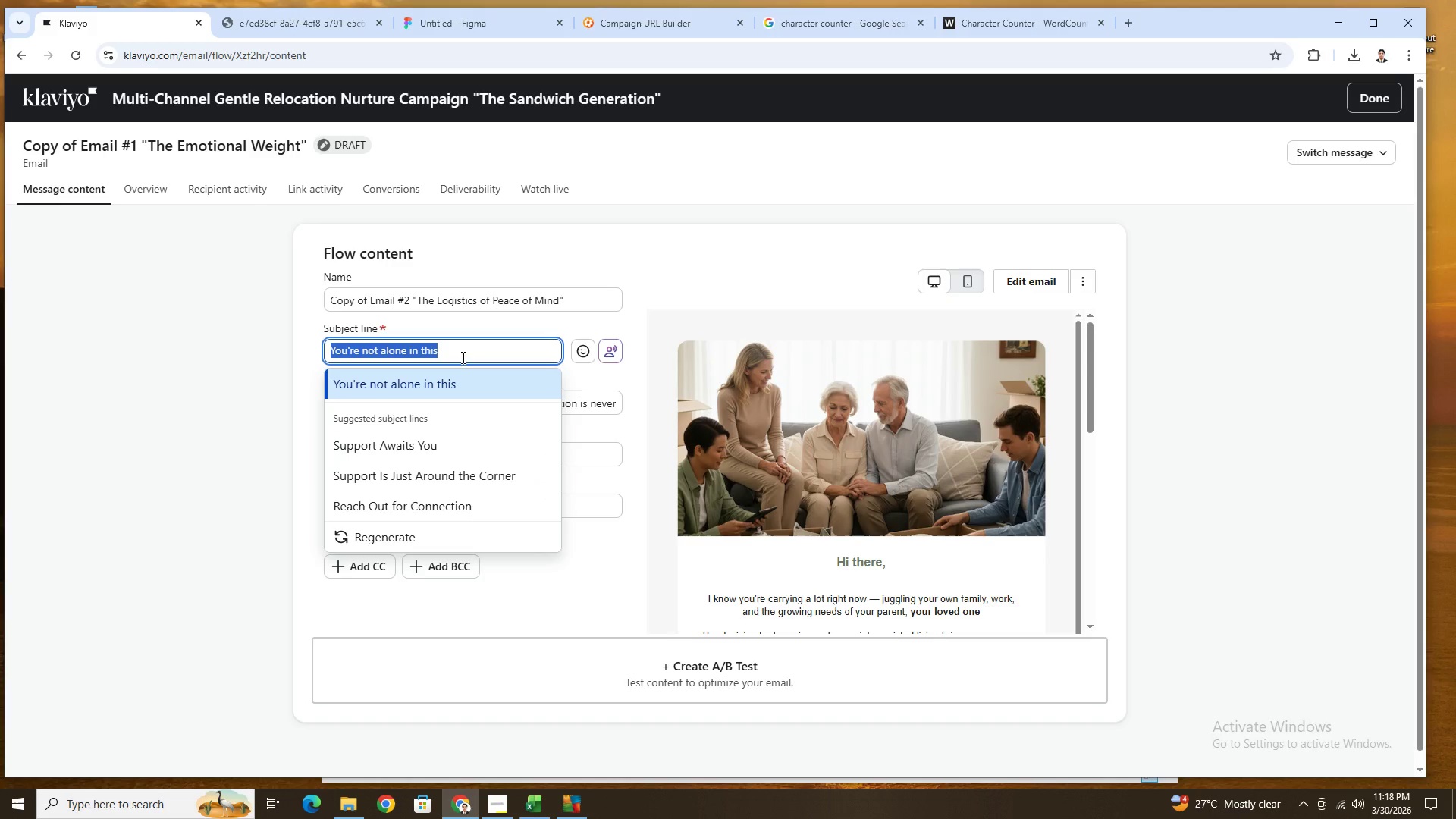 
left_click([632, 395])
 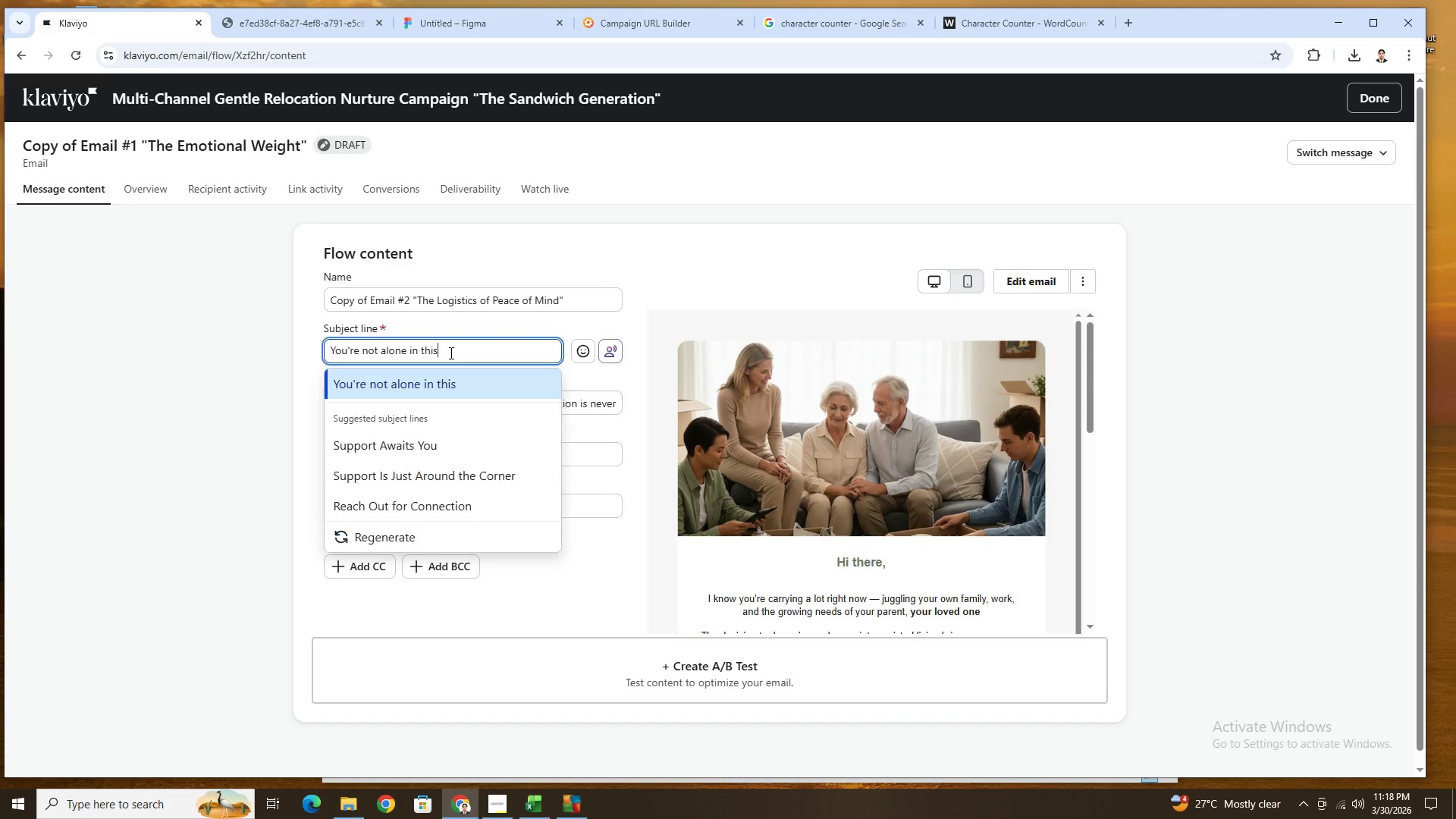 
double_click([450, 353])
 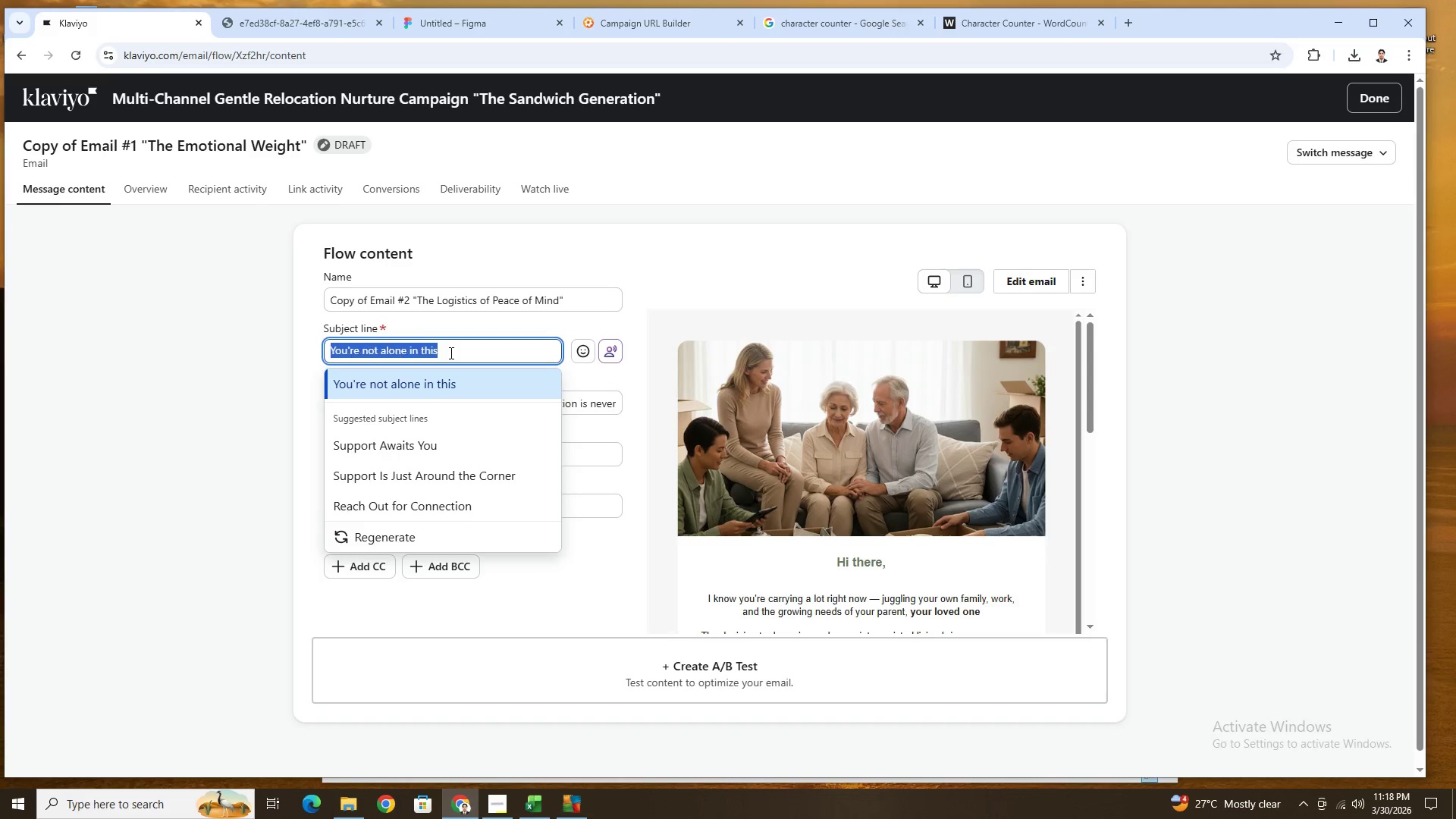 
triple_click([450, 353])
 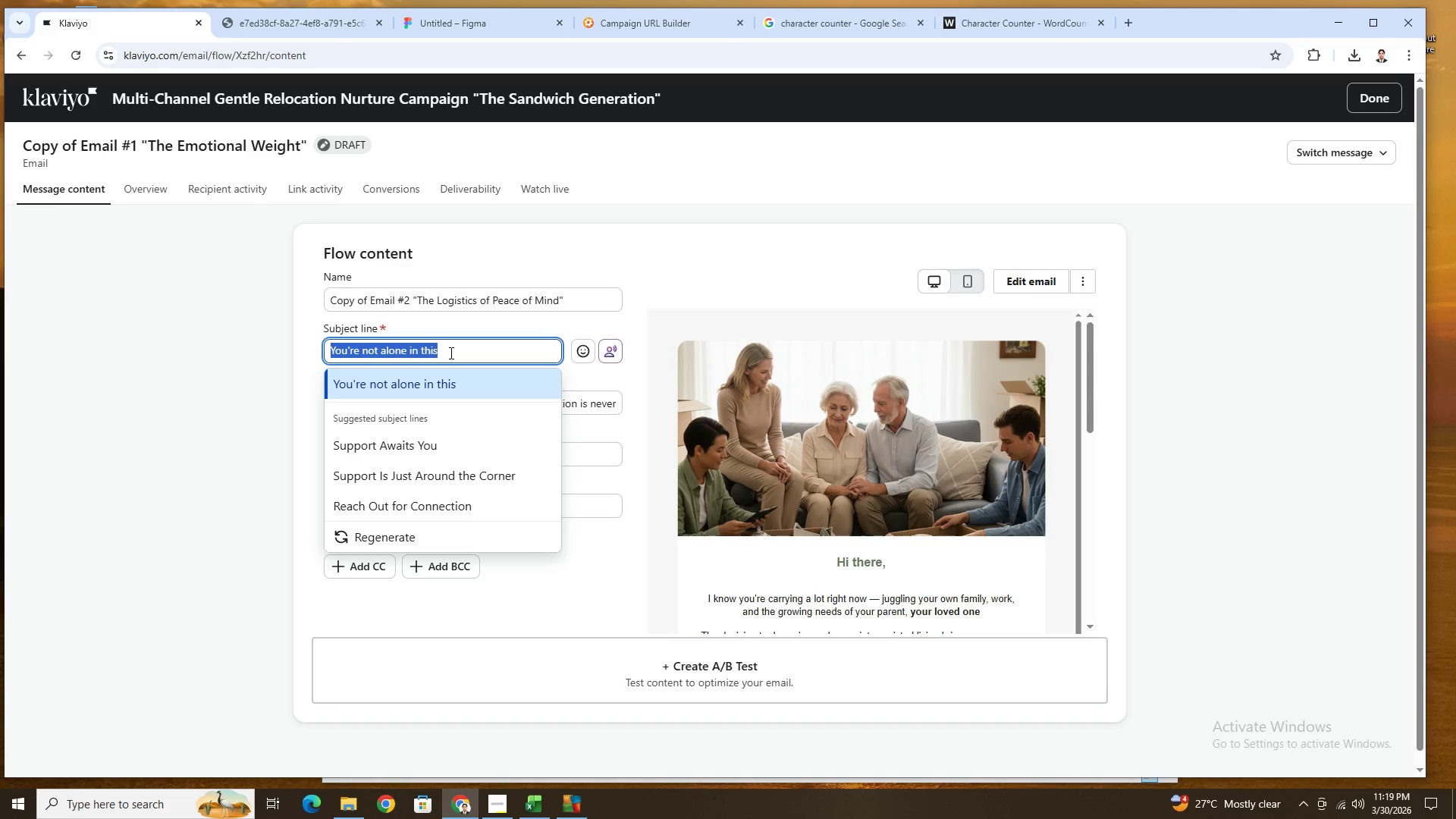 
wait(23.73)
 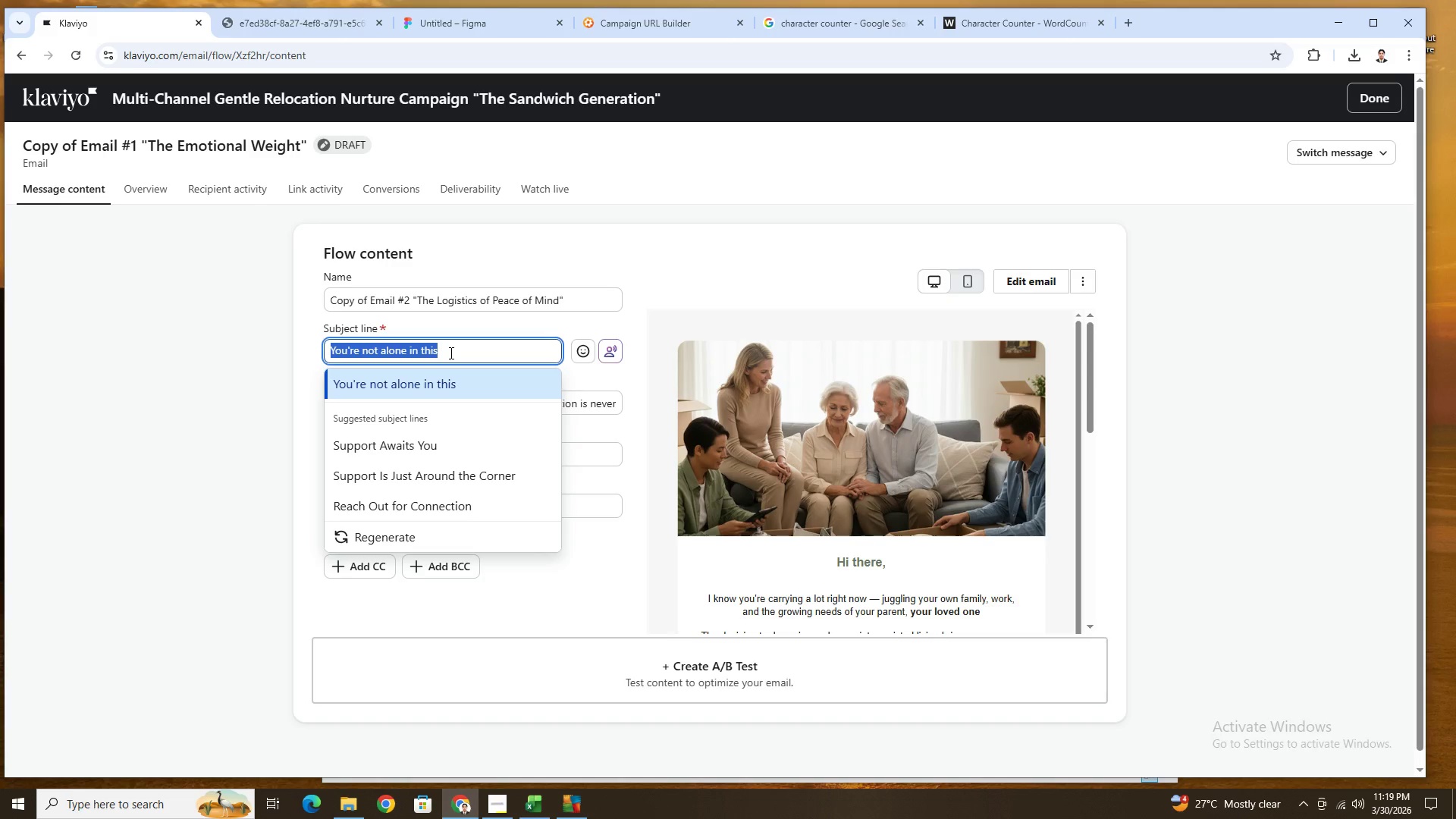 
type(Let's turn)
 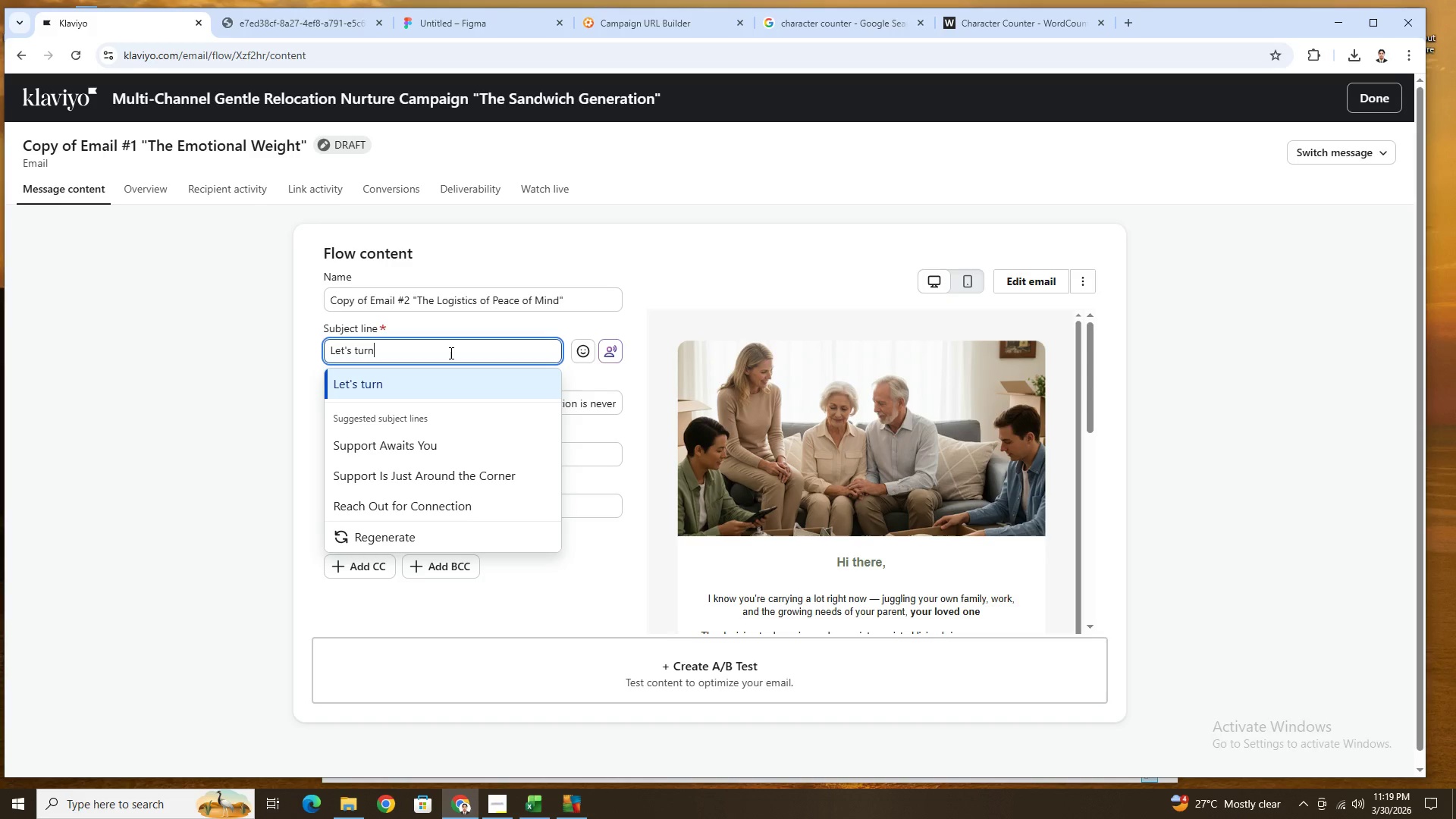 
wait(12.64)
 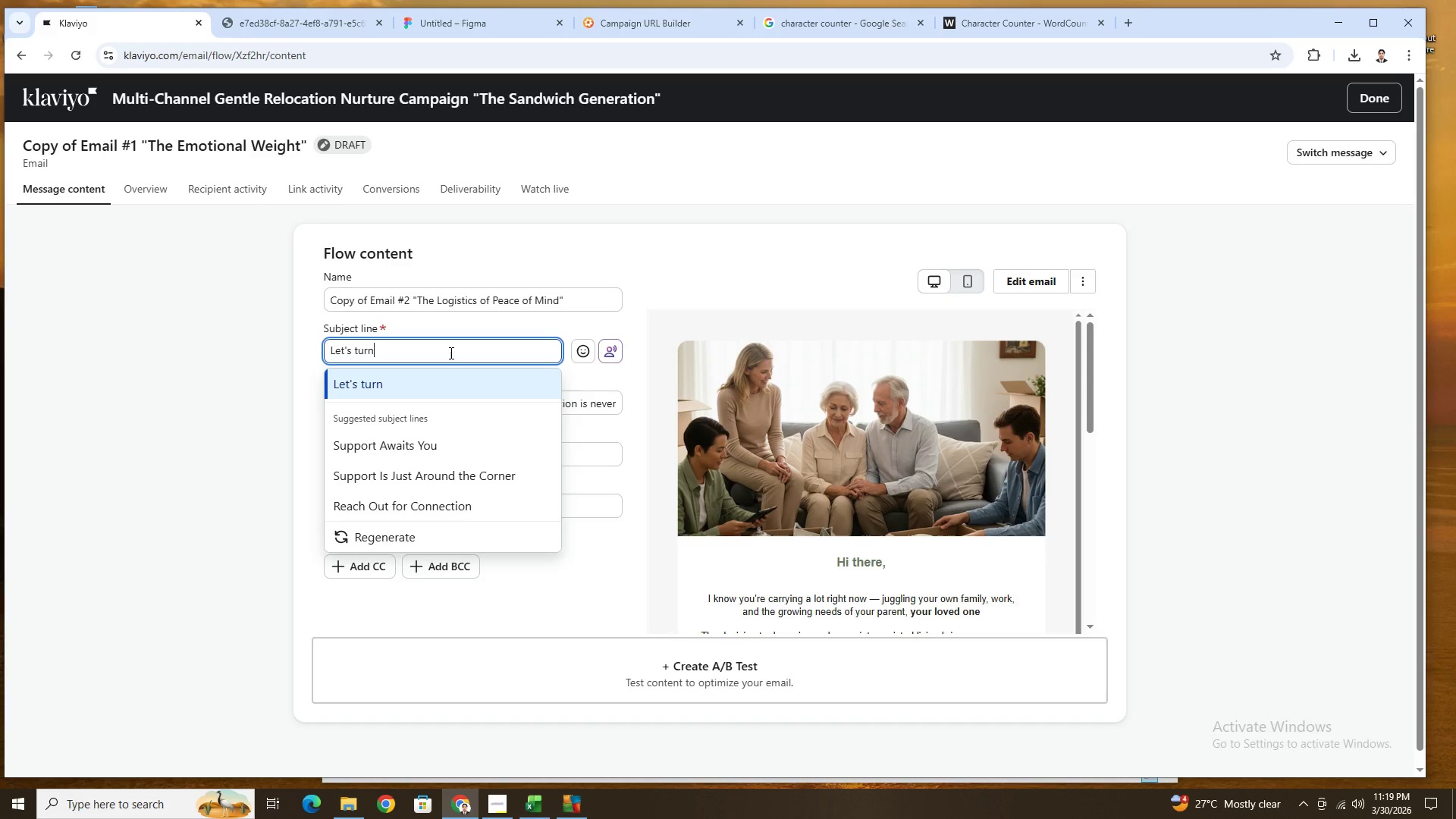 
type( the overwhelm into a clear plan)
 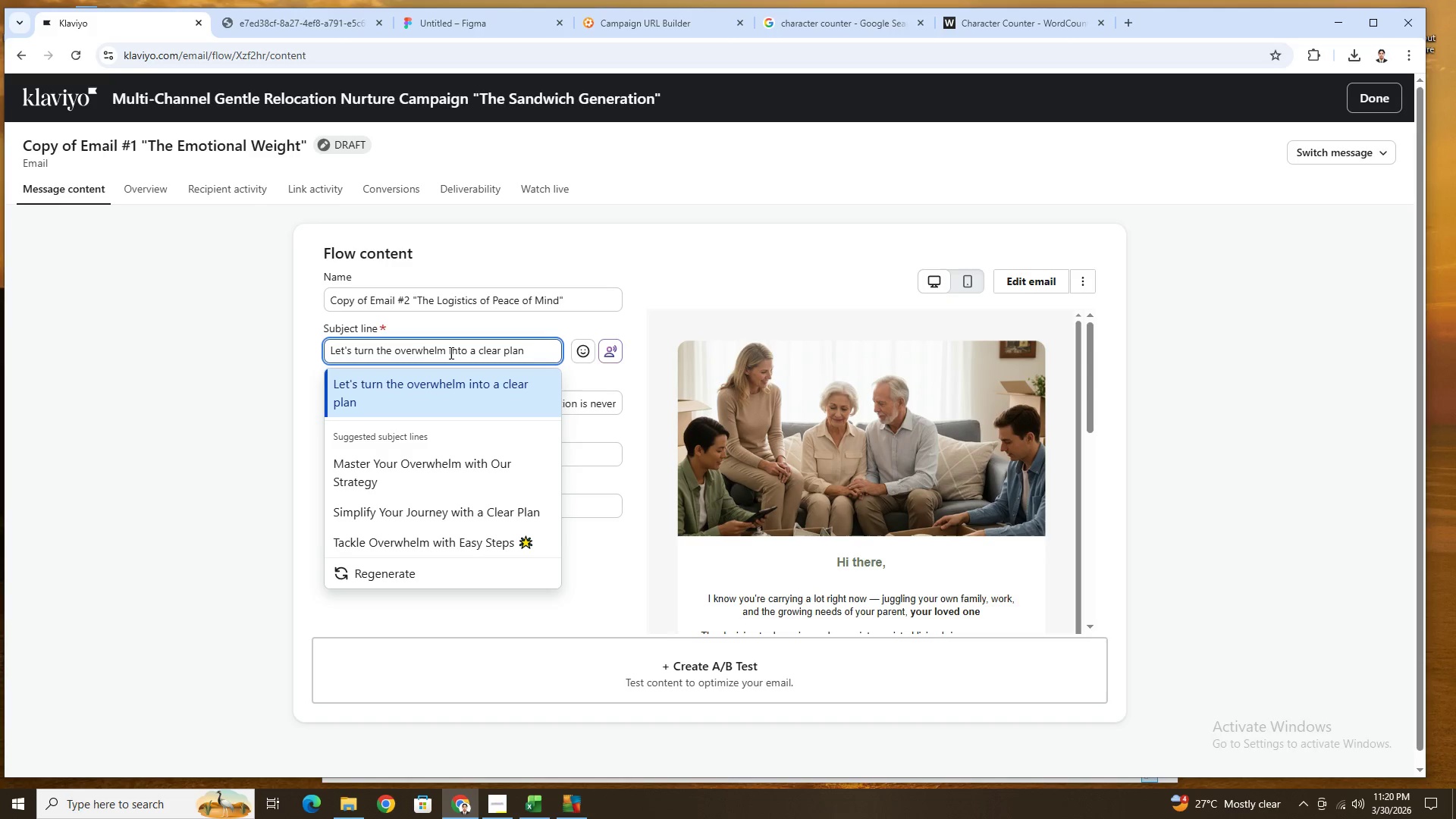 
wait(27.09)
 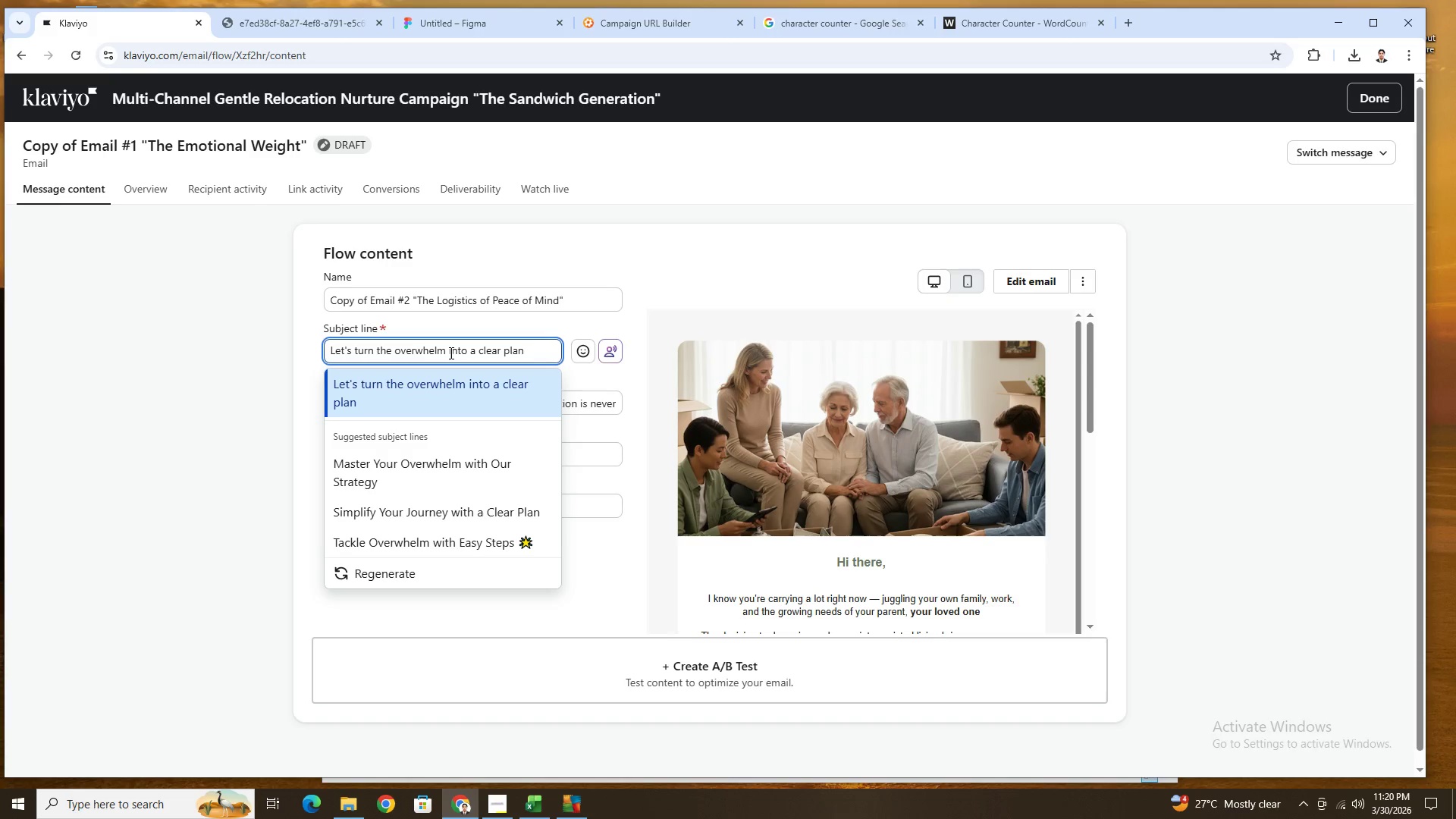 
double_click([450, 338])
 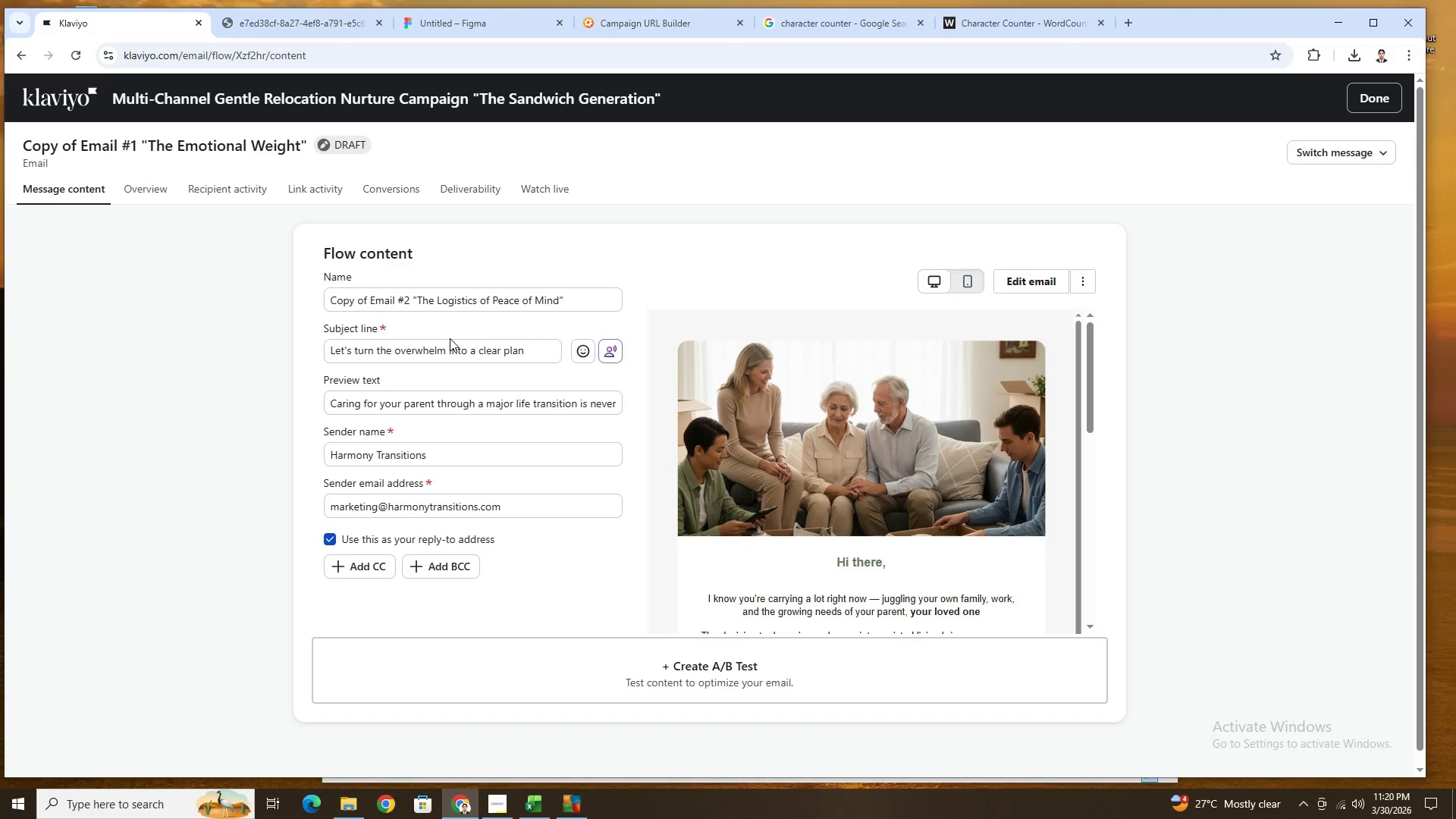 
triple_click([450, 338])
 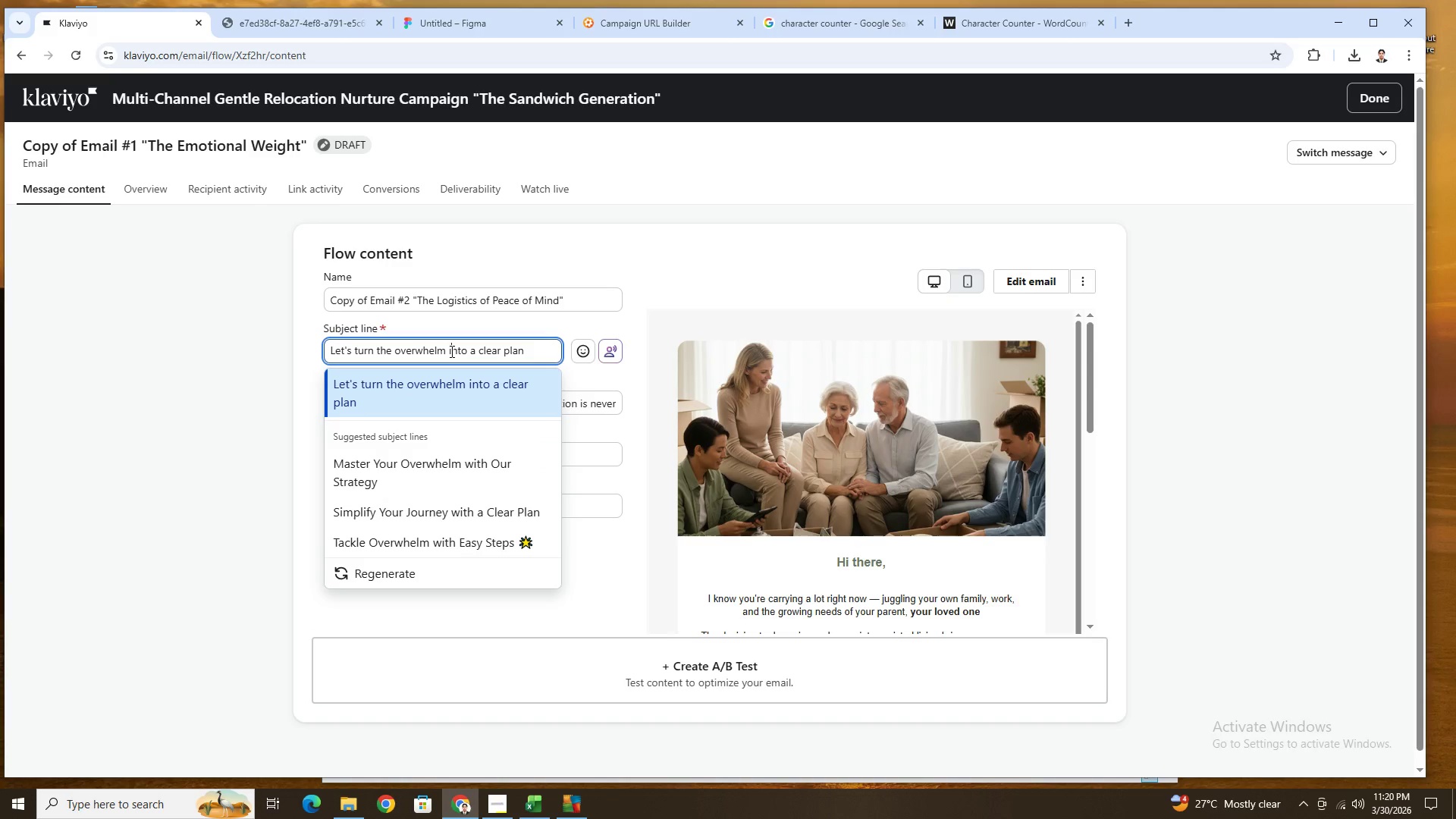 
double_click([450, 351])
 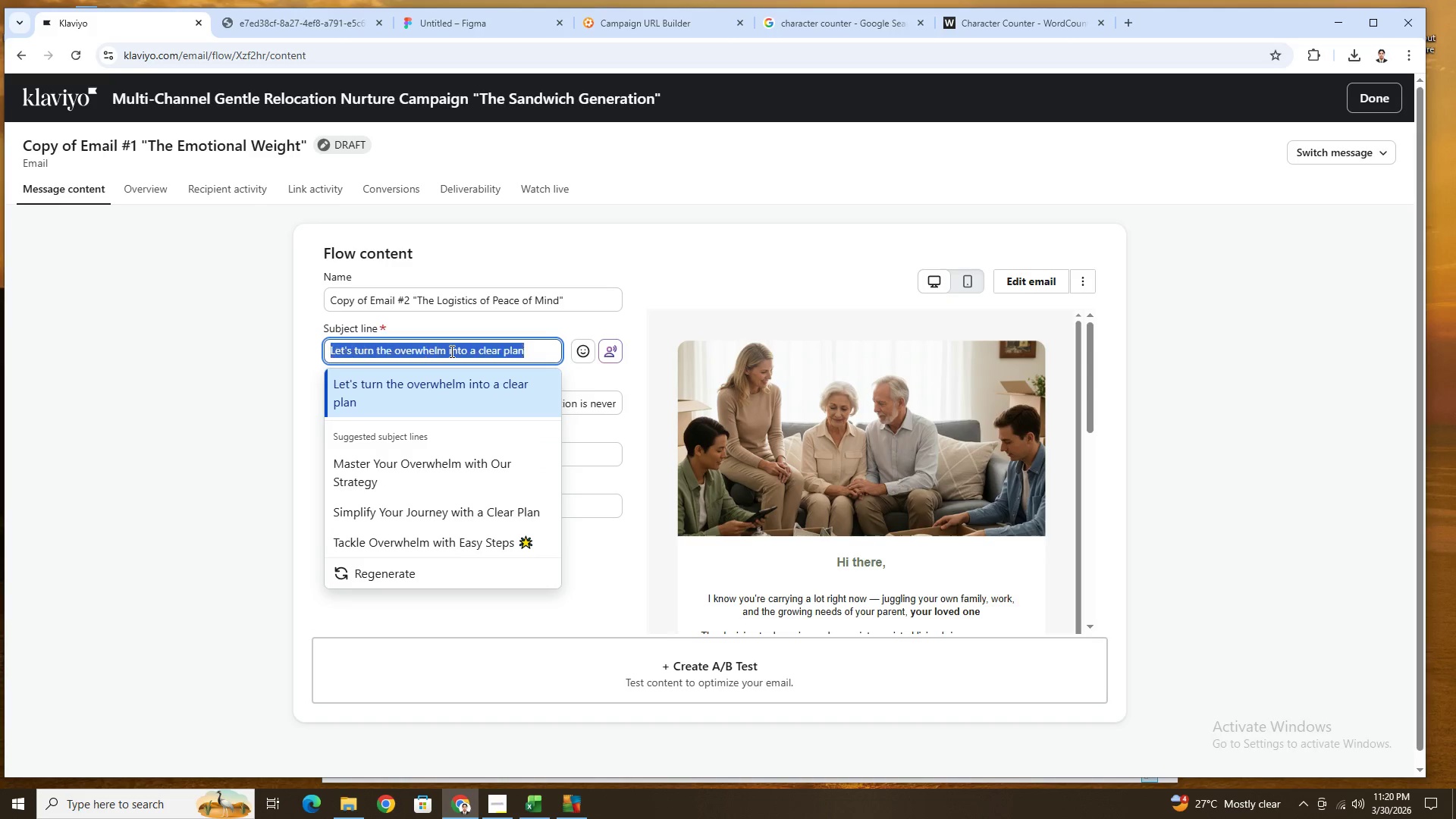 
triple_click([450, 351])
 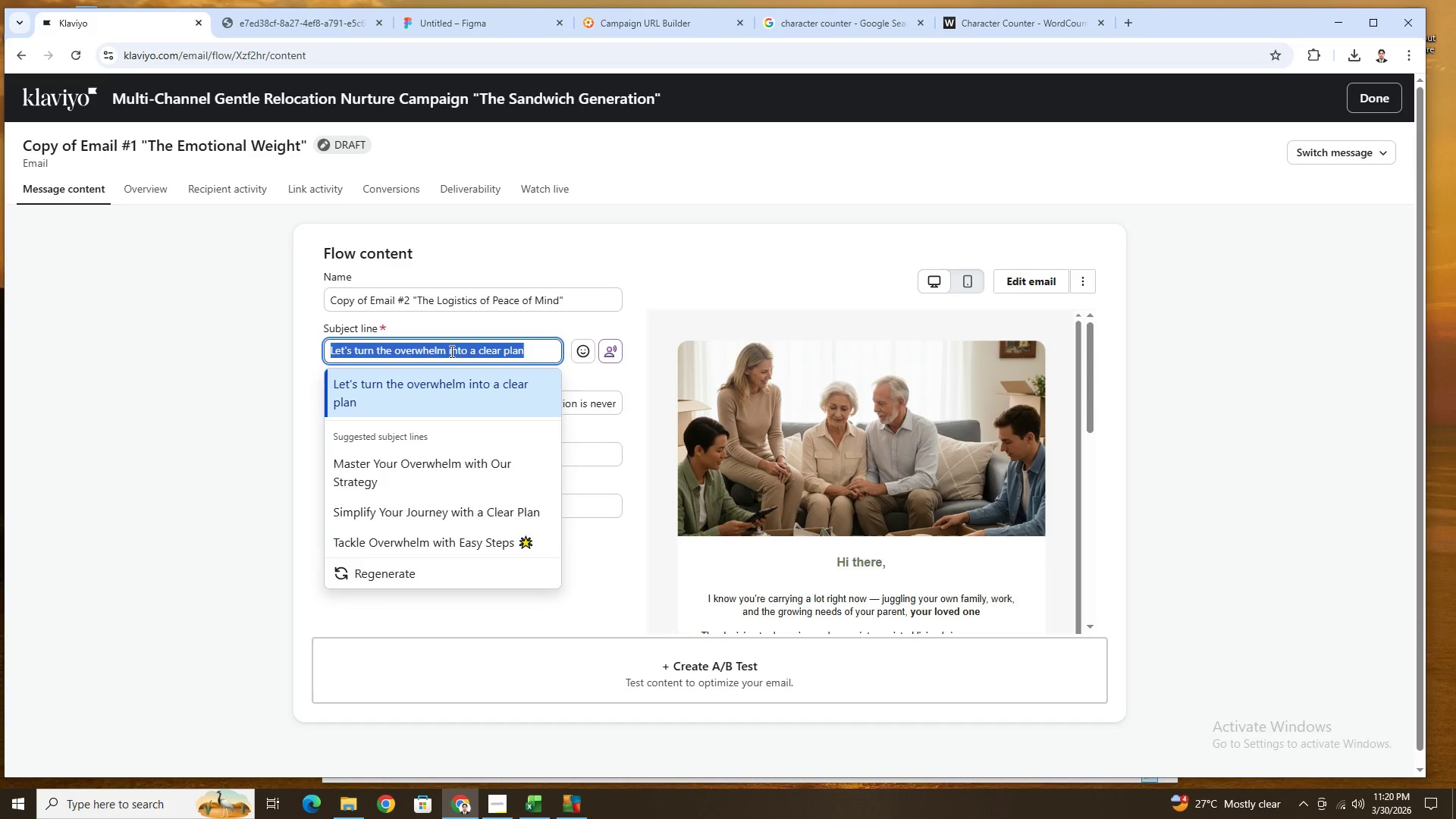 
triple_click([450, 351])
 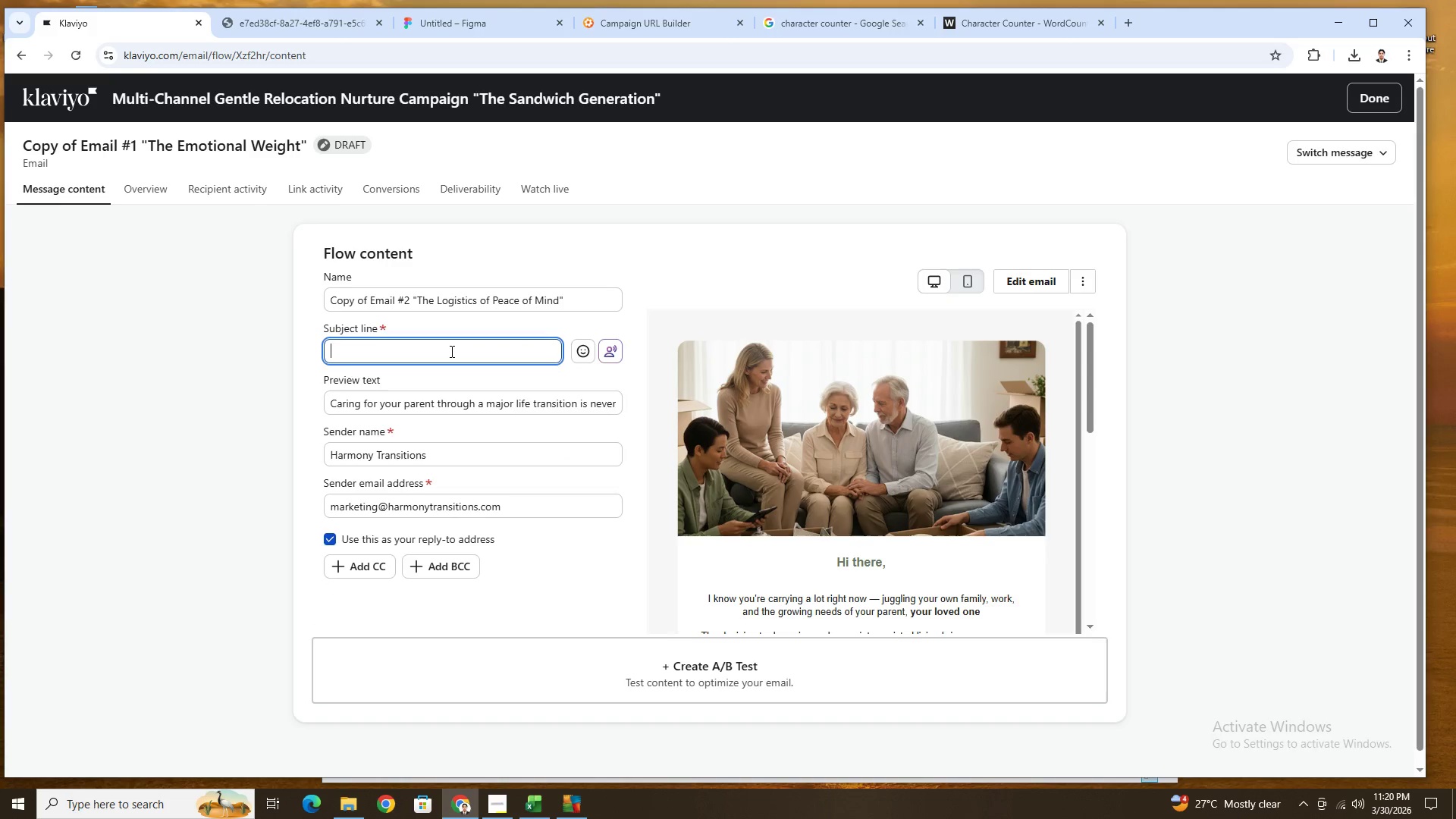 
key(Backspace)
 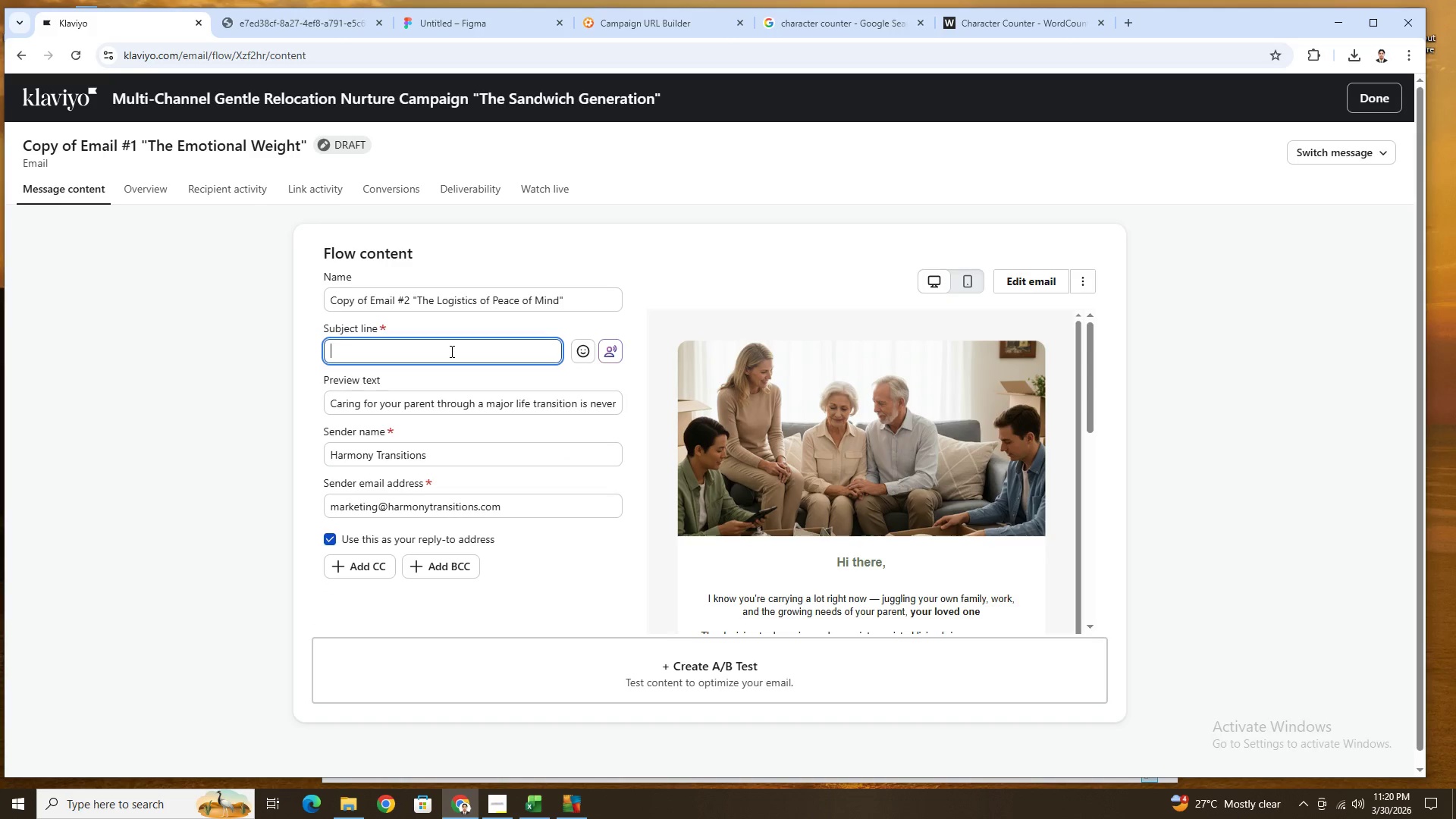 
triple_click([450, 351])
 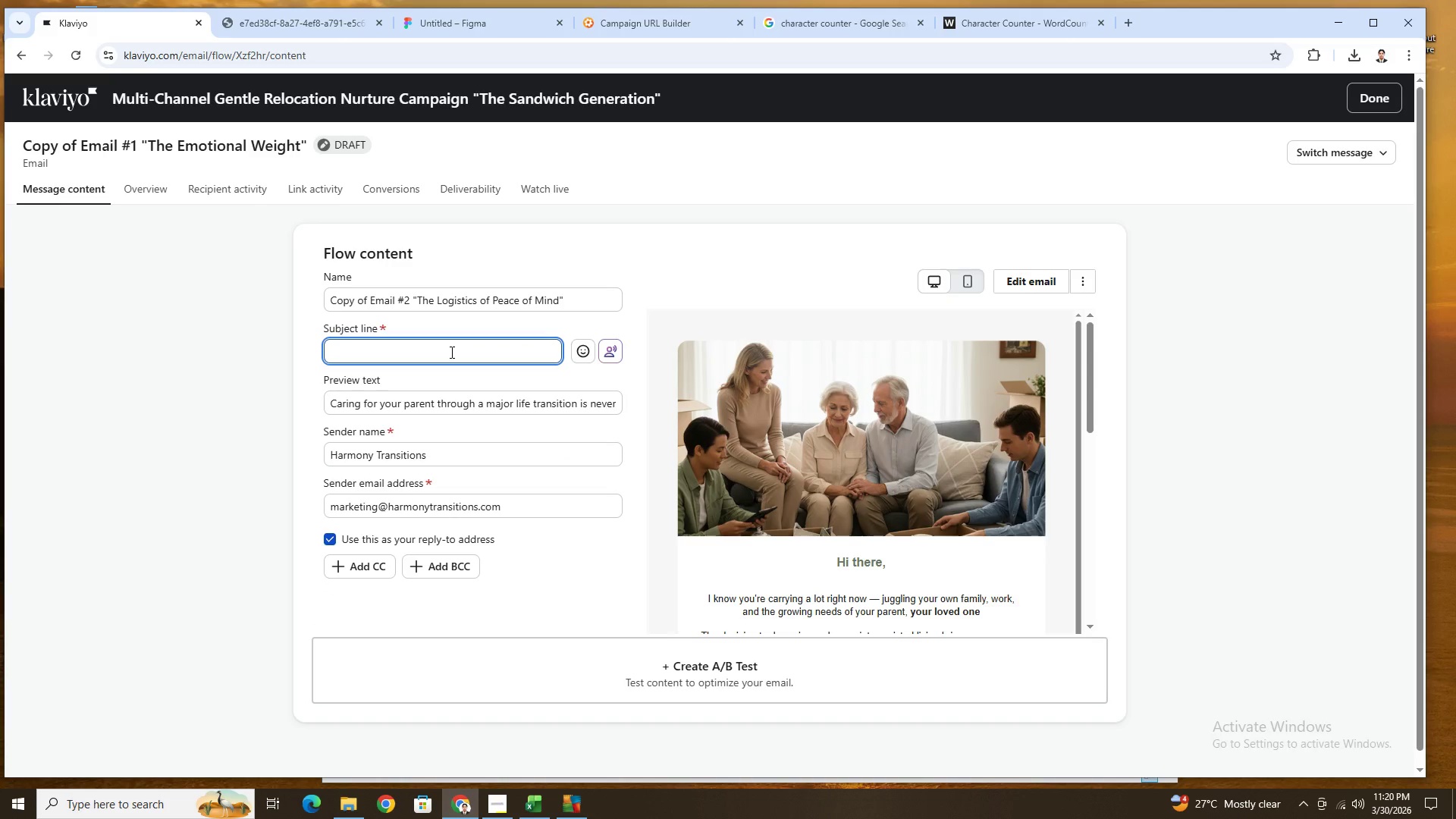 
wait(10.69)
 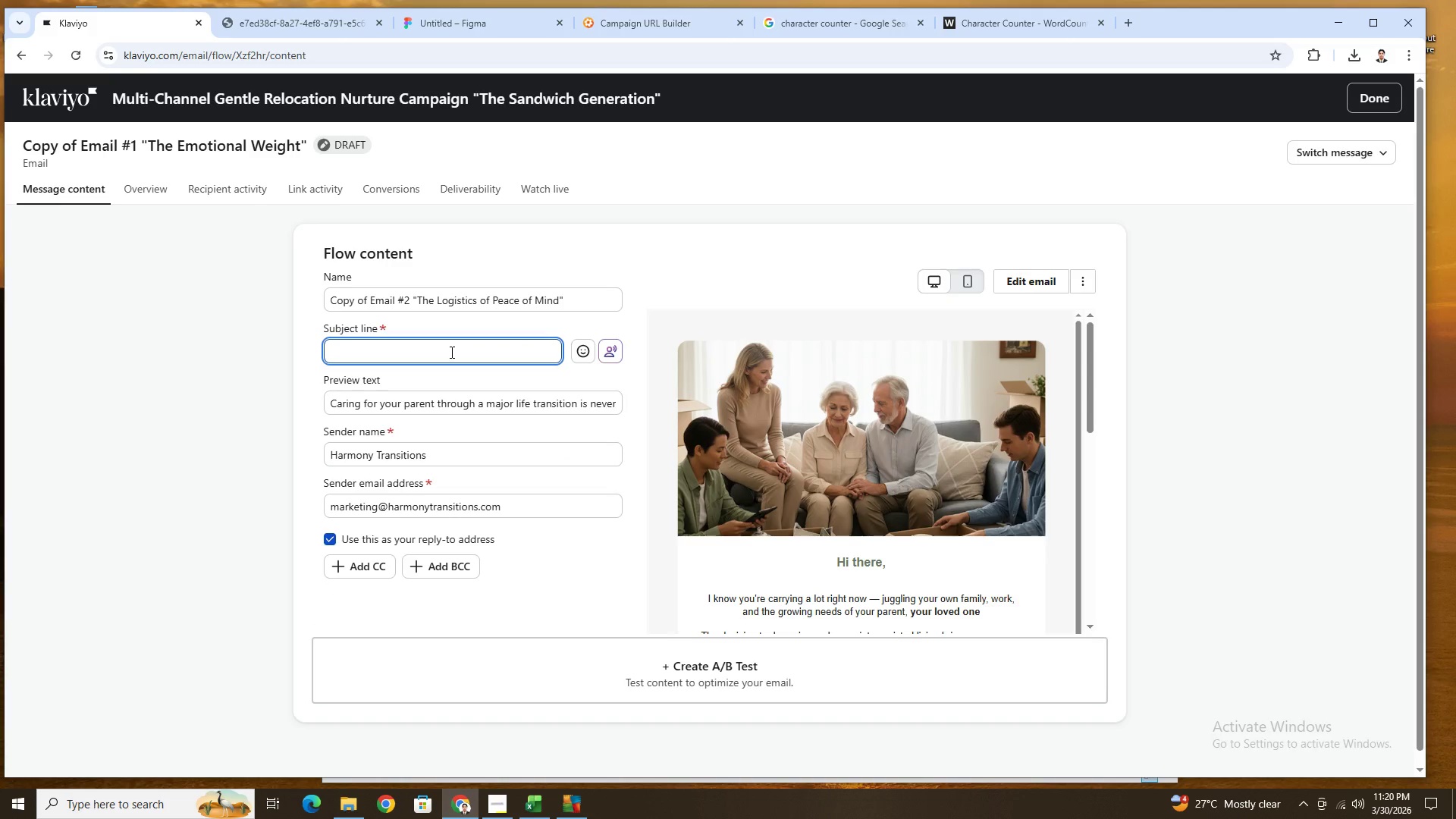 
hold_key(key=ShiftLeft, duration=1.53)
 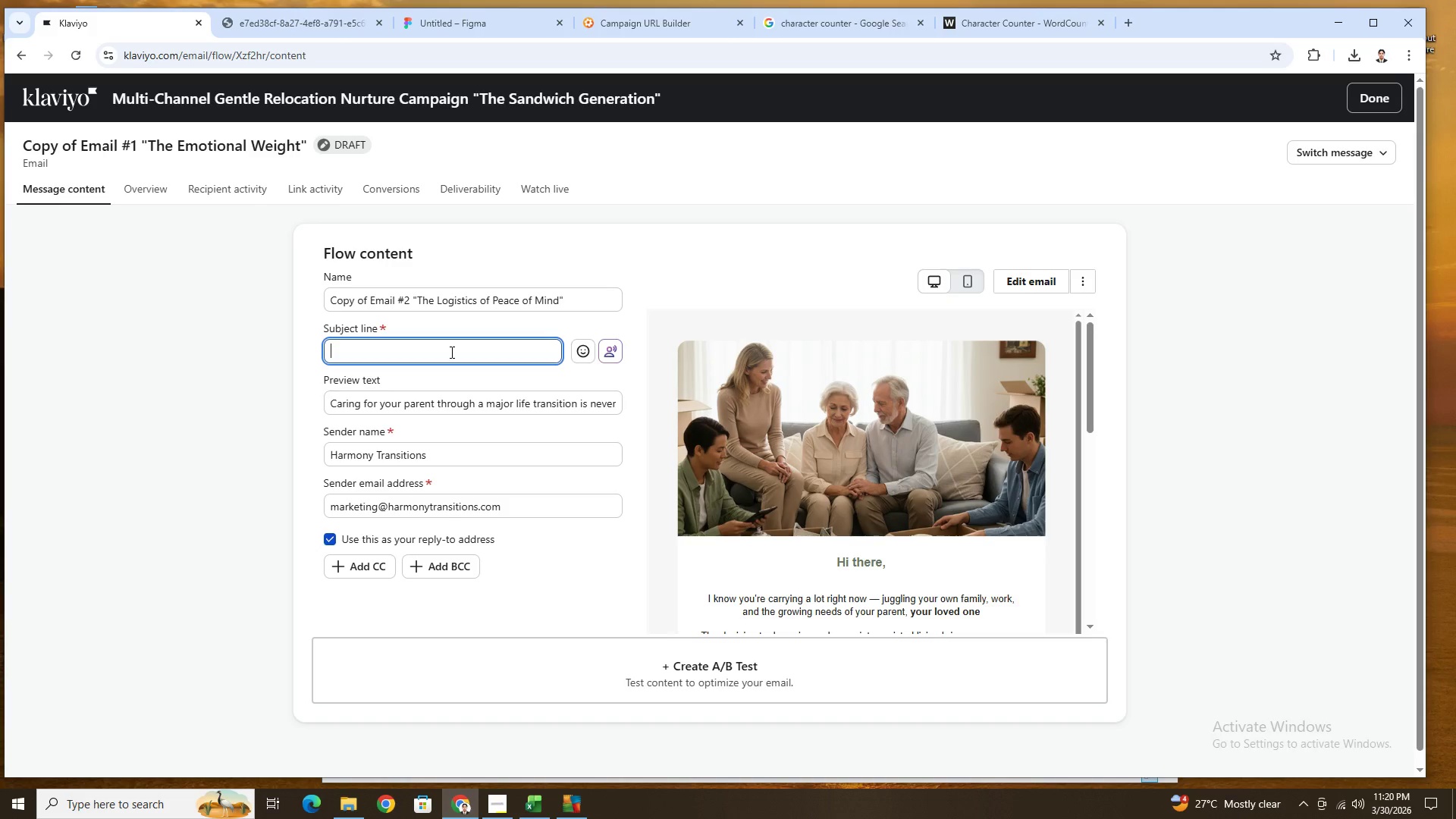 
hold_key(key=ShiftLeft, duration=1.51)
 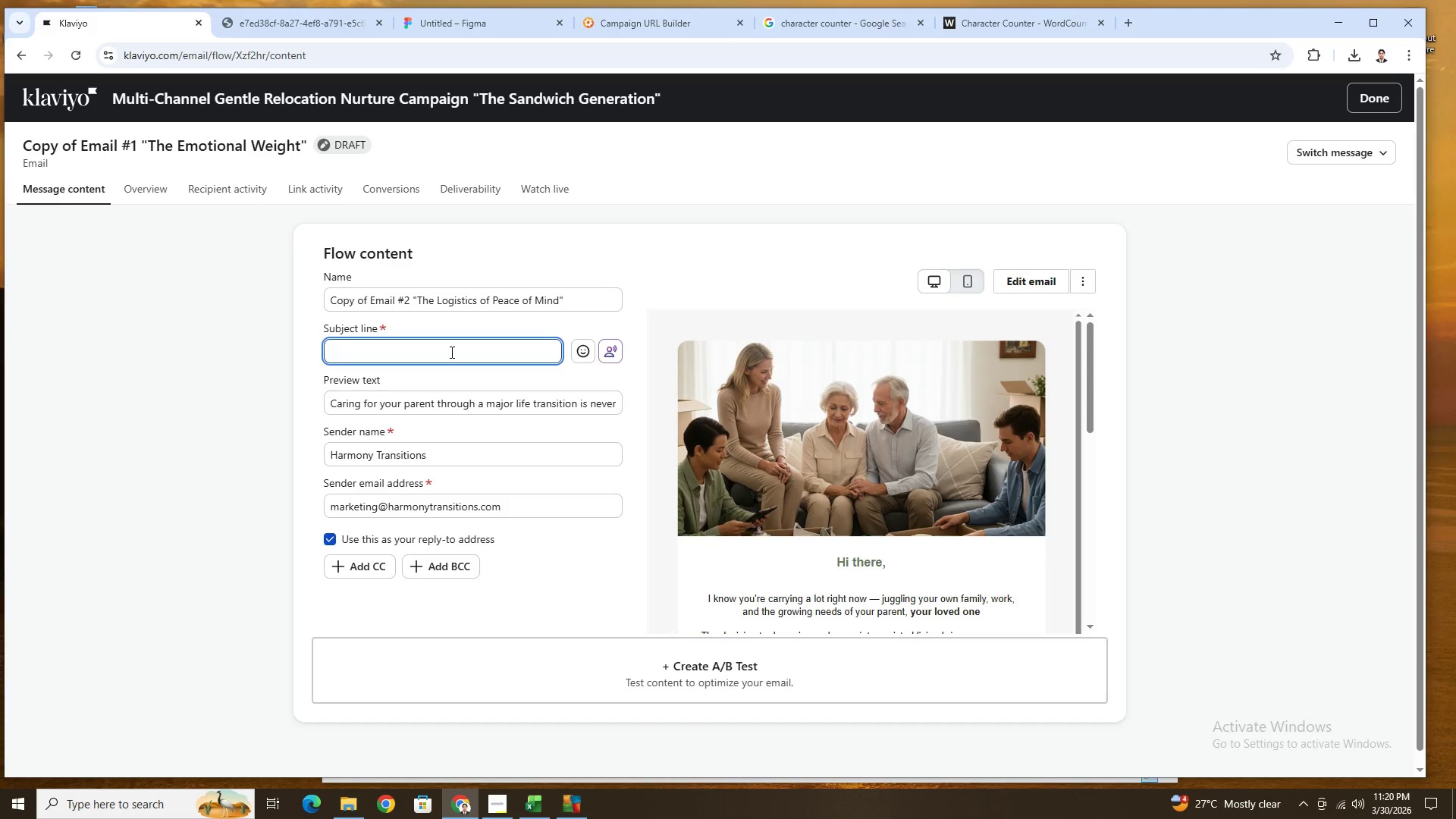 
hold_key(key=ShiftLeft, duration=1.52)